 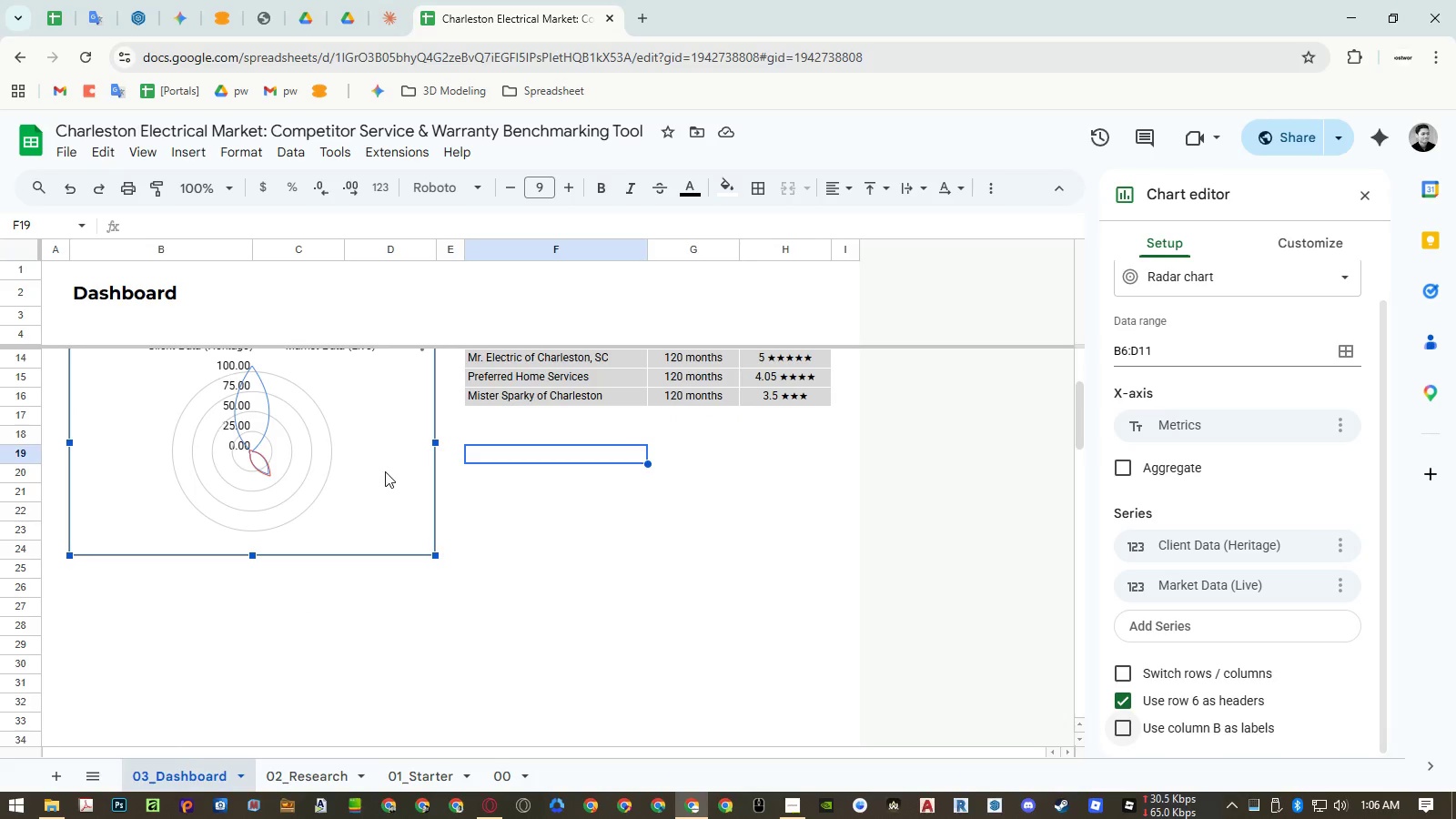 
left_click_drag(start_coordinate=[435, 553], to_coordinate=[829, 688])
 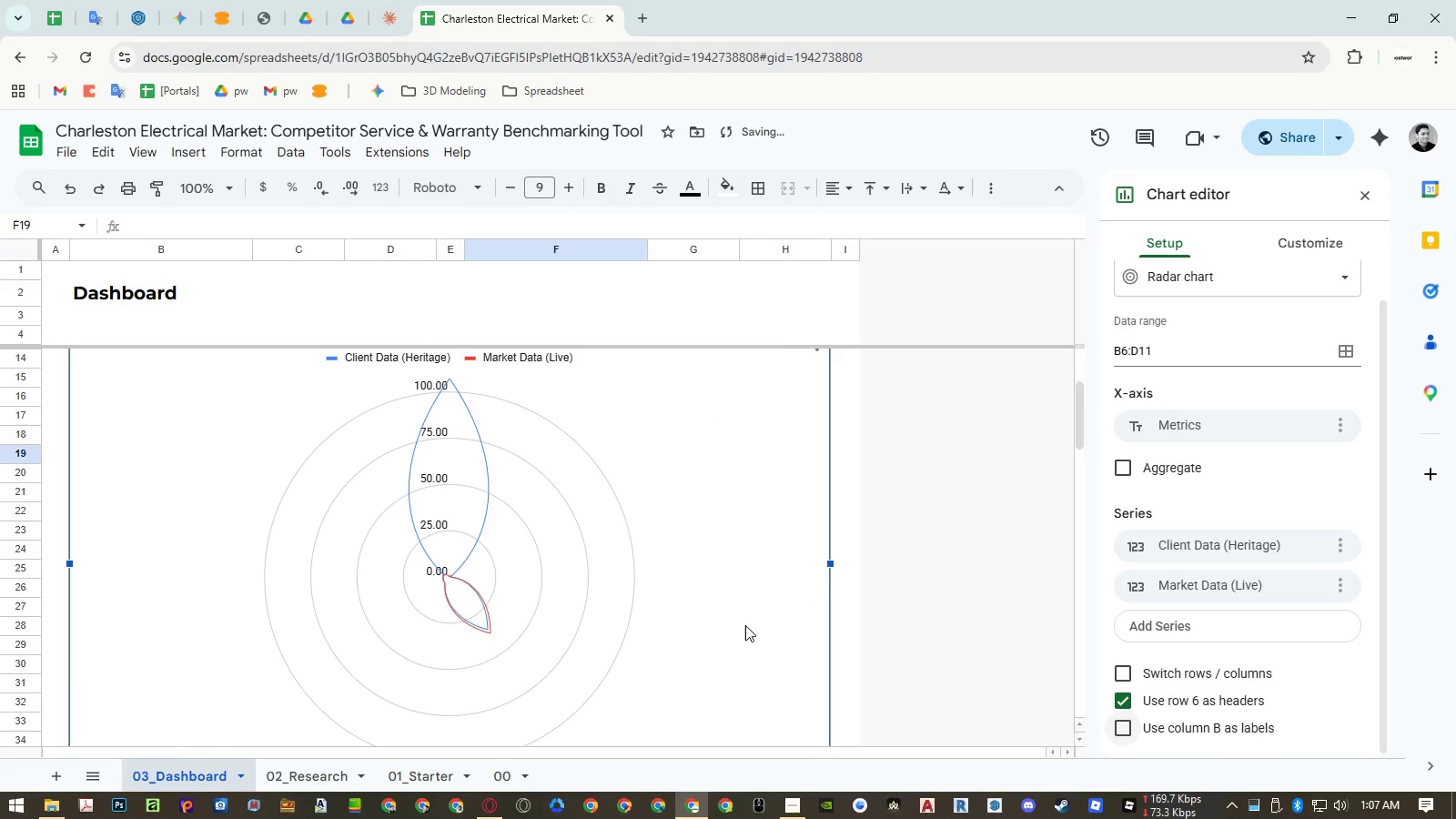 
scroll: coordinate [743, 619], scroll_direction: up, amount: 1.0
 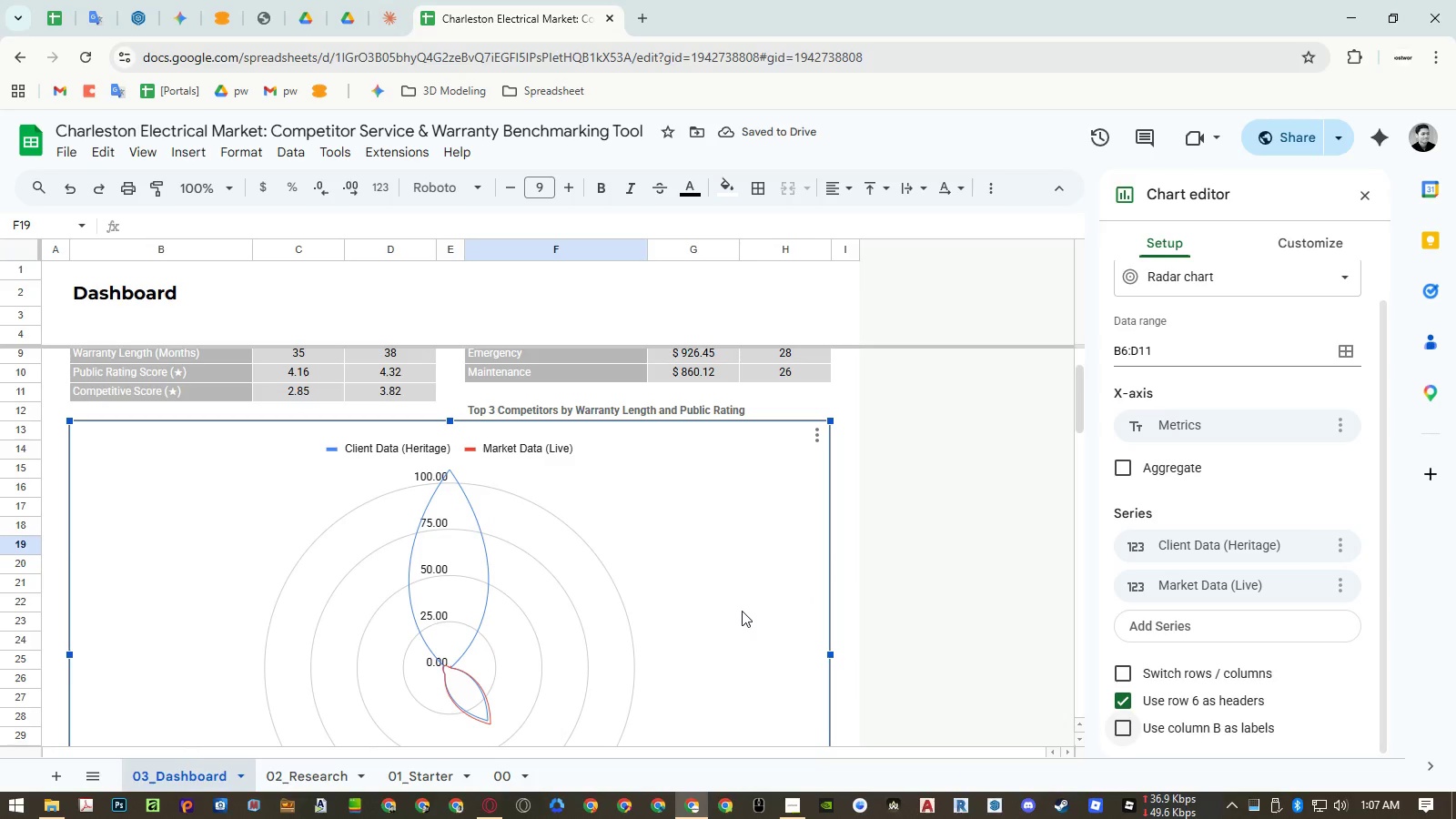 
key(Control+Z)
 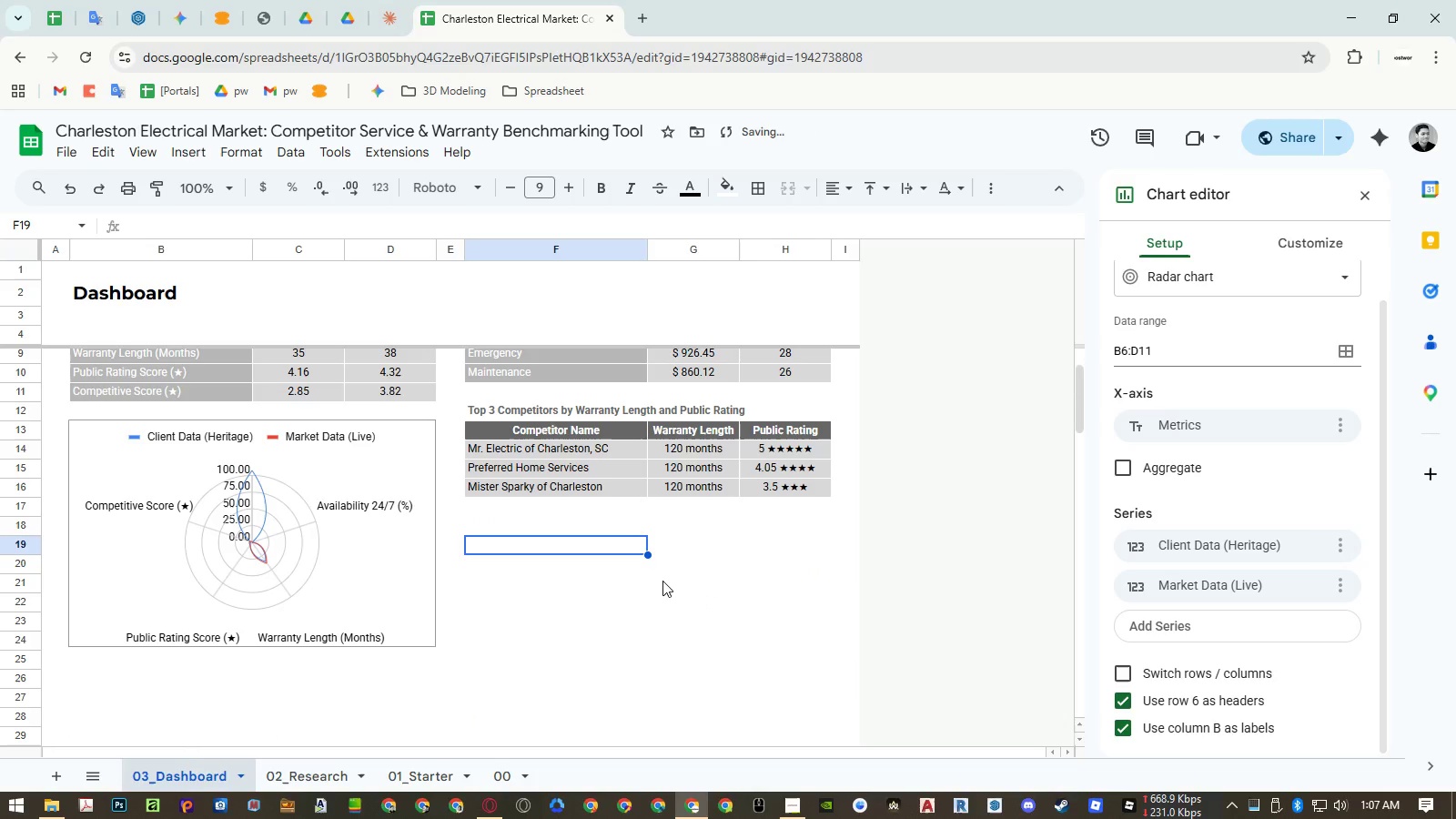 
key(Control+Y)
 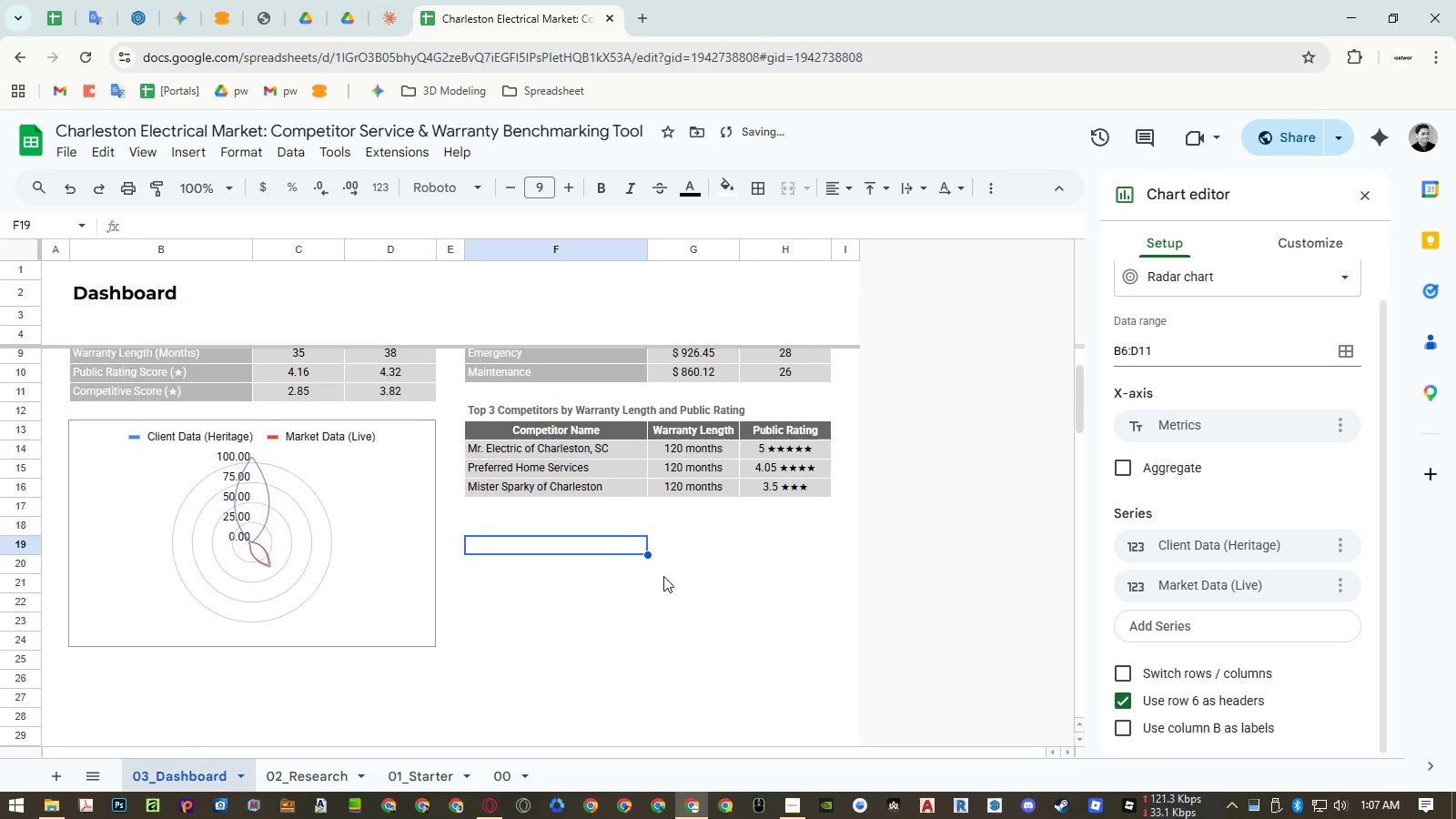 
key(Control+Z)
 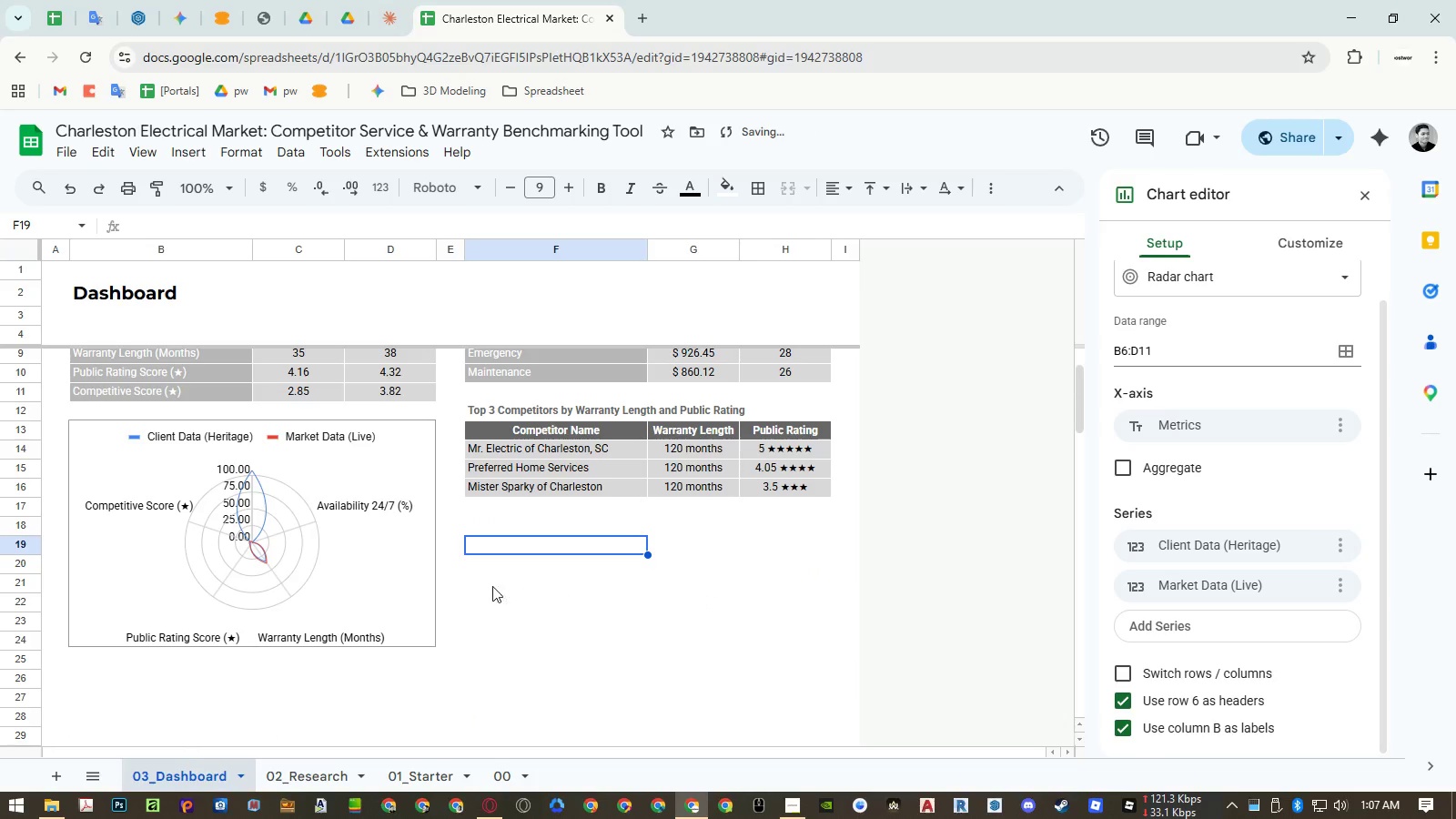 
left_click([419, 582])
 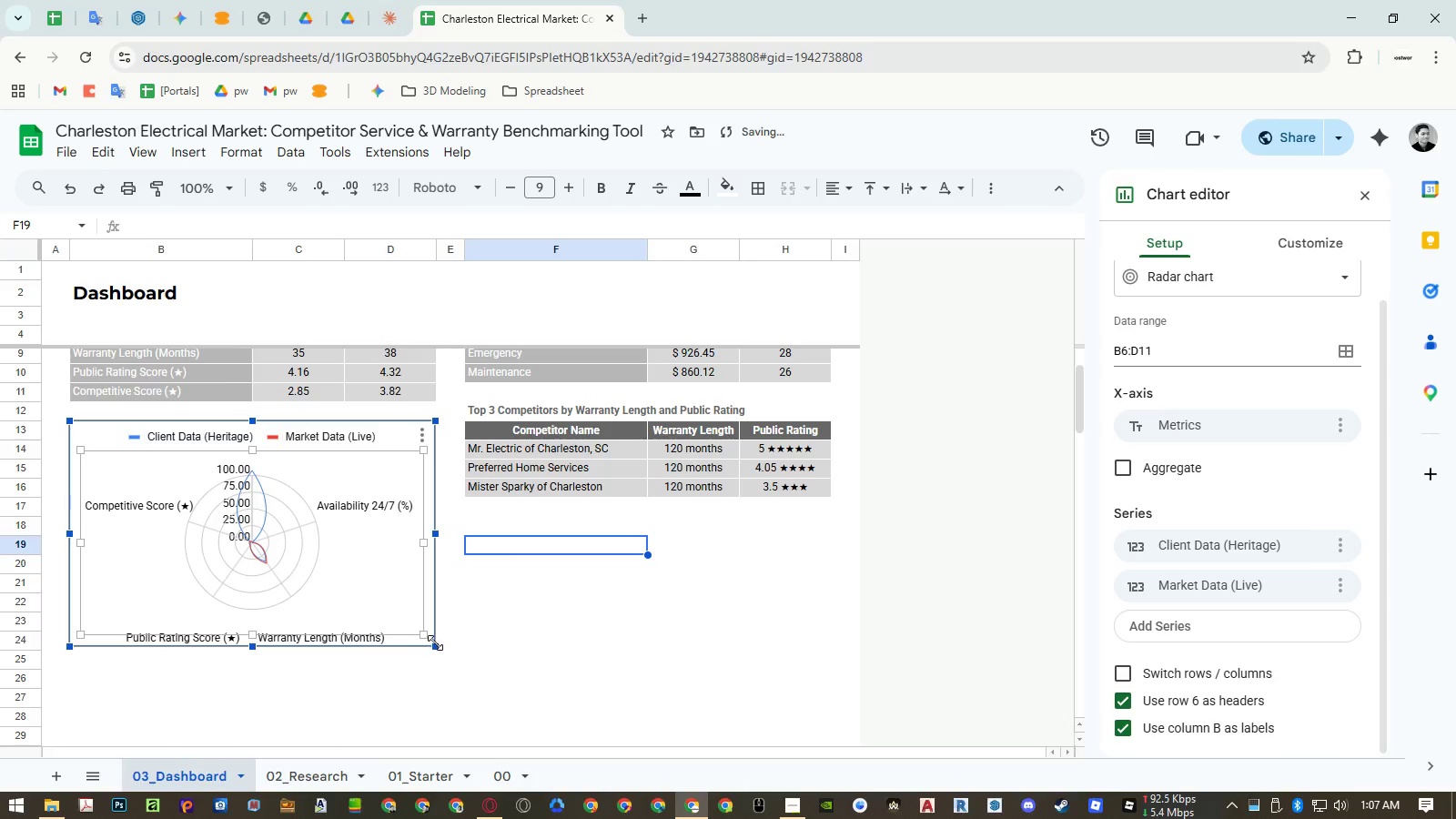 
left_click_drag(start_coordinate=[435, 642], to_coordinate=[821, 744])
 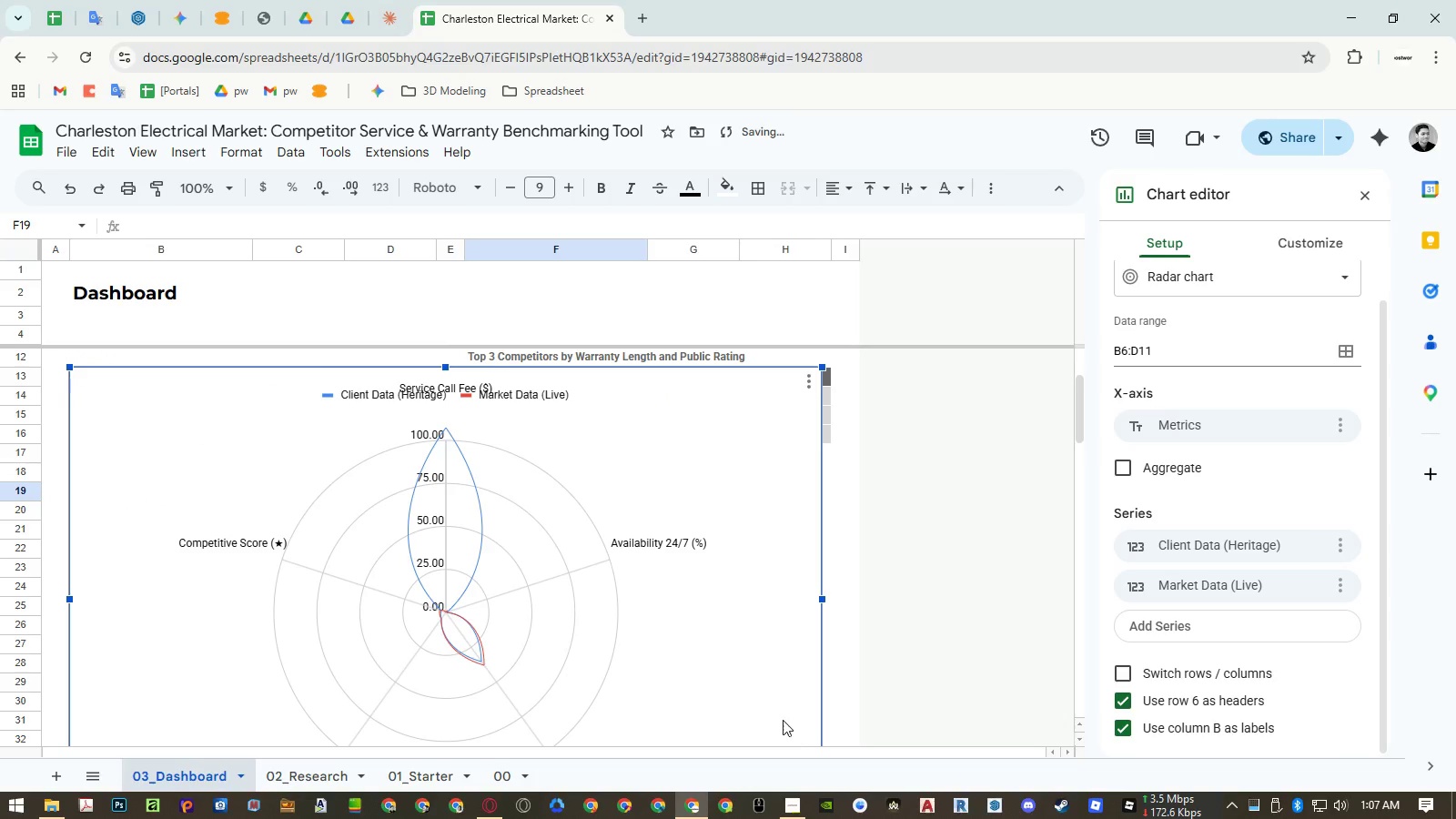 
key(Control+Z)
 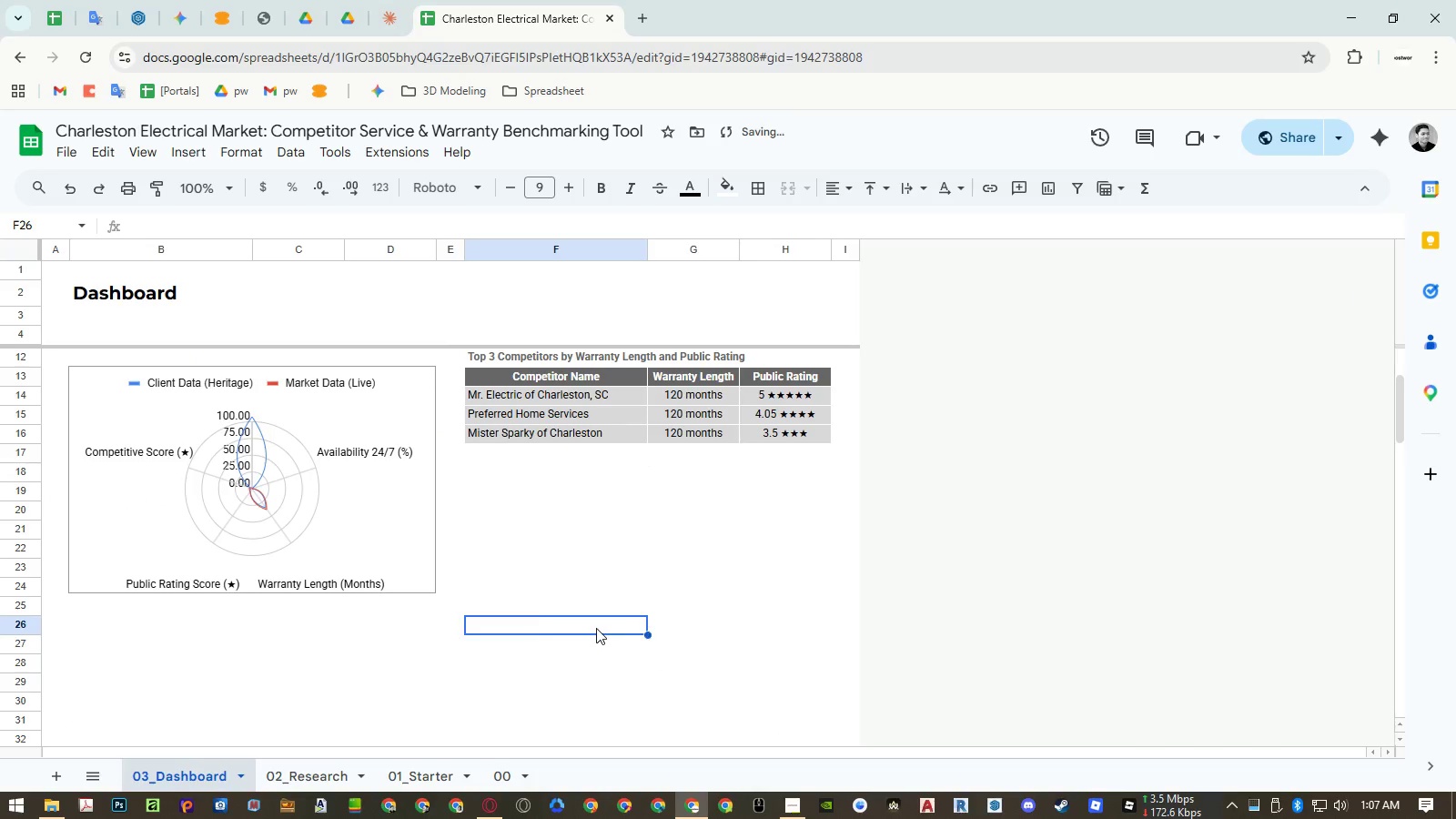 
scroll: coordinate [542, 622], scroll_direction: up, amount: 2.0
 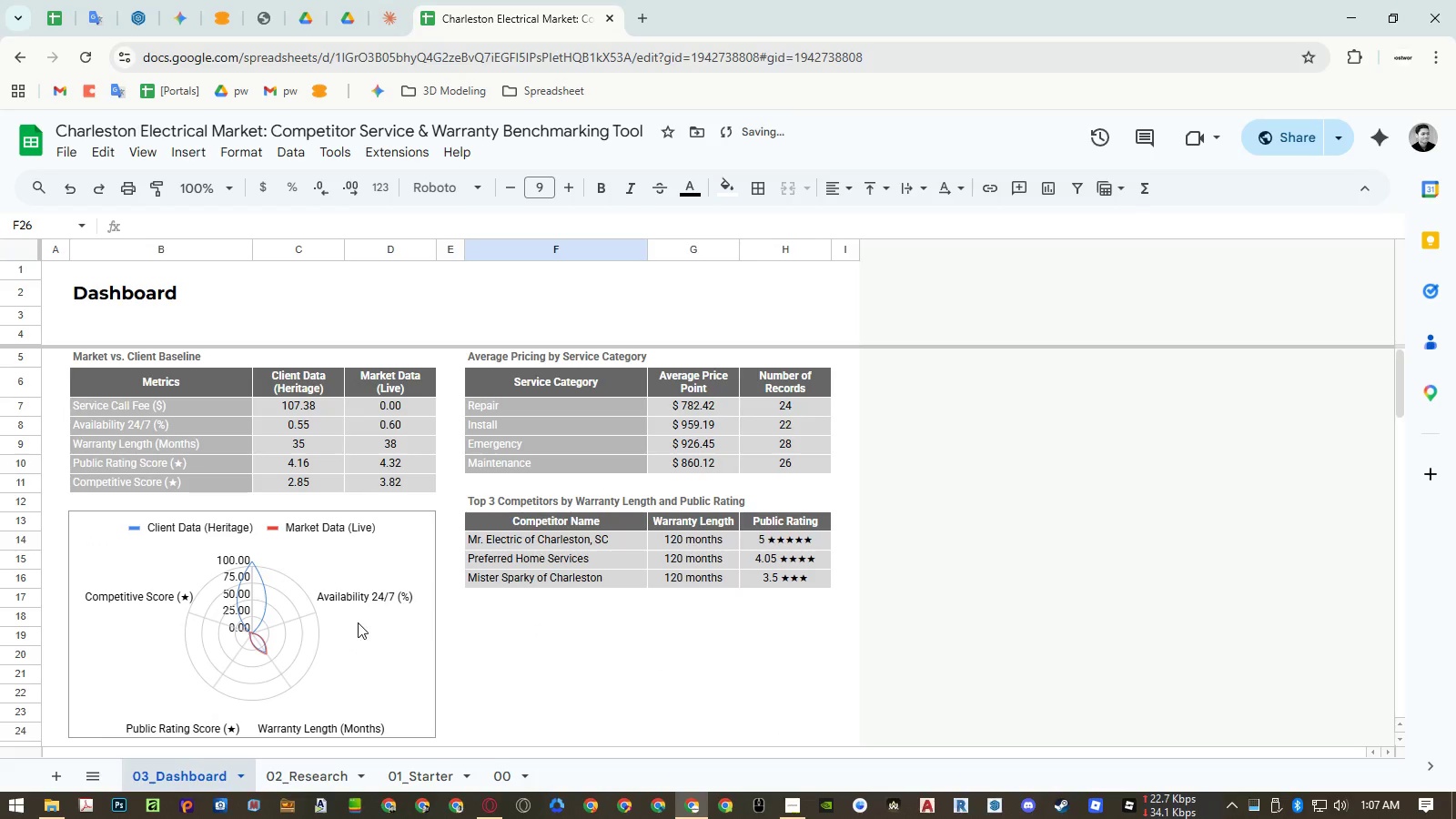 
left_click([358, 622])
 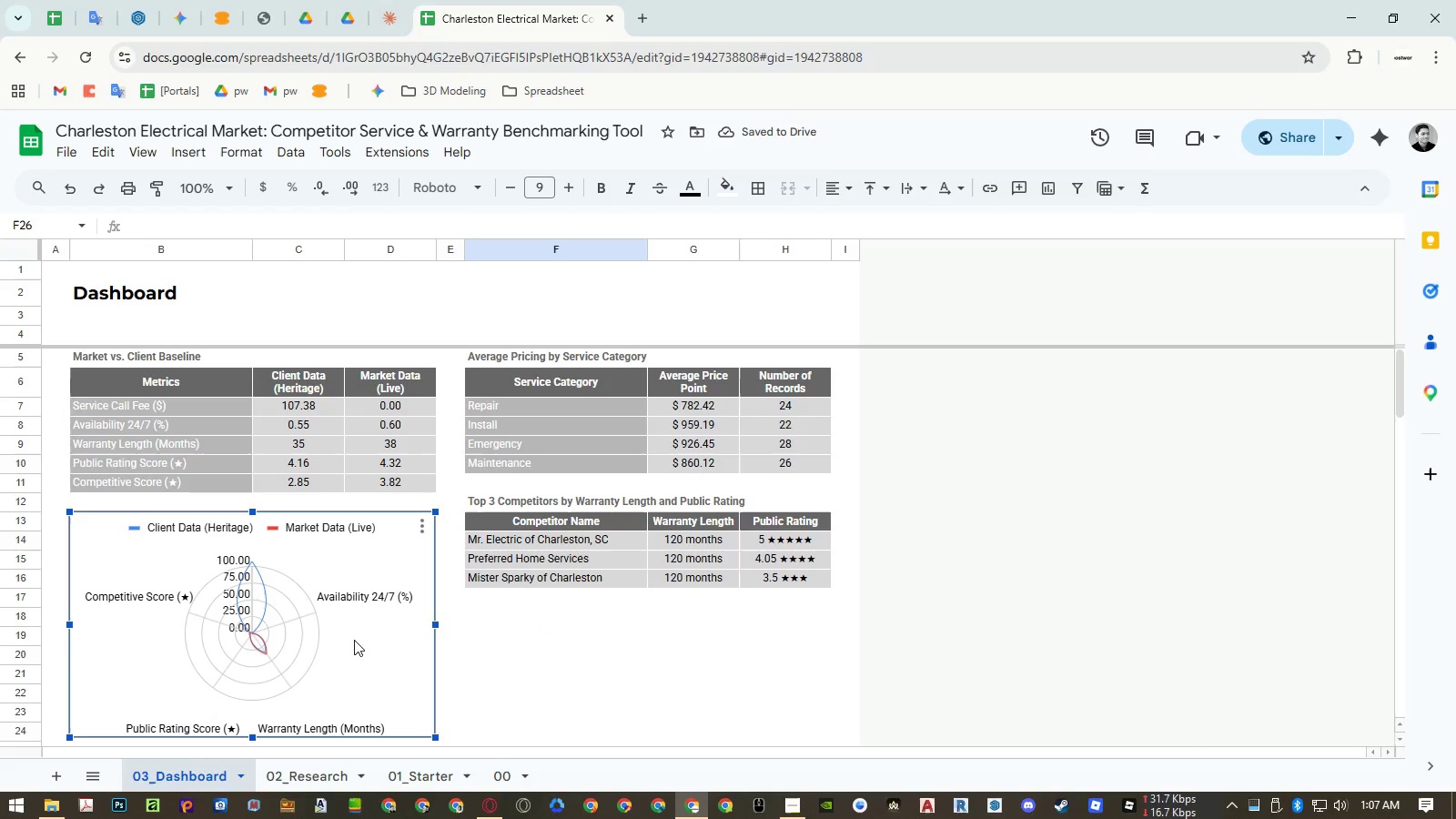 
double_click([354, 640])
 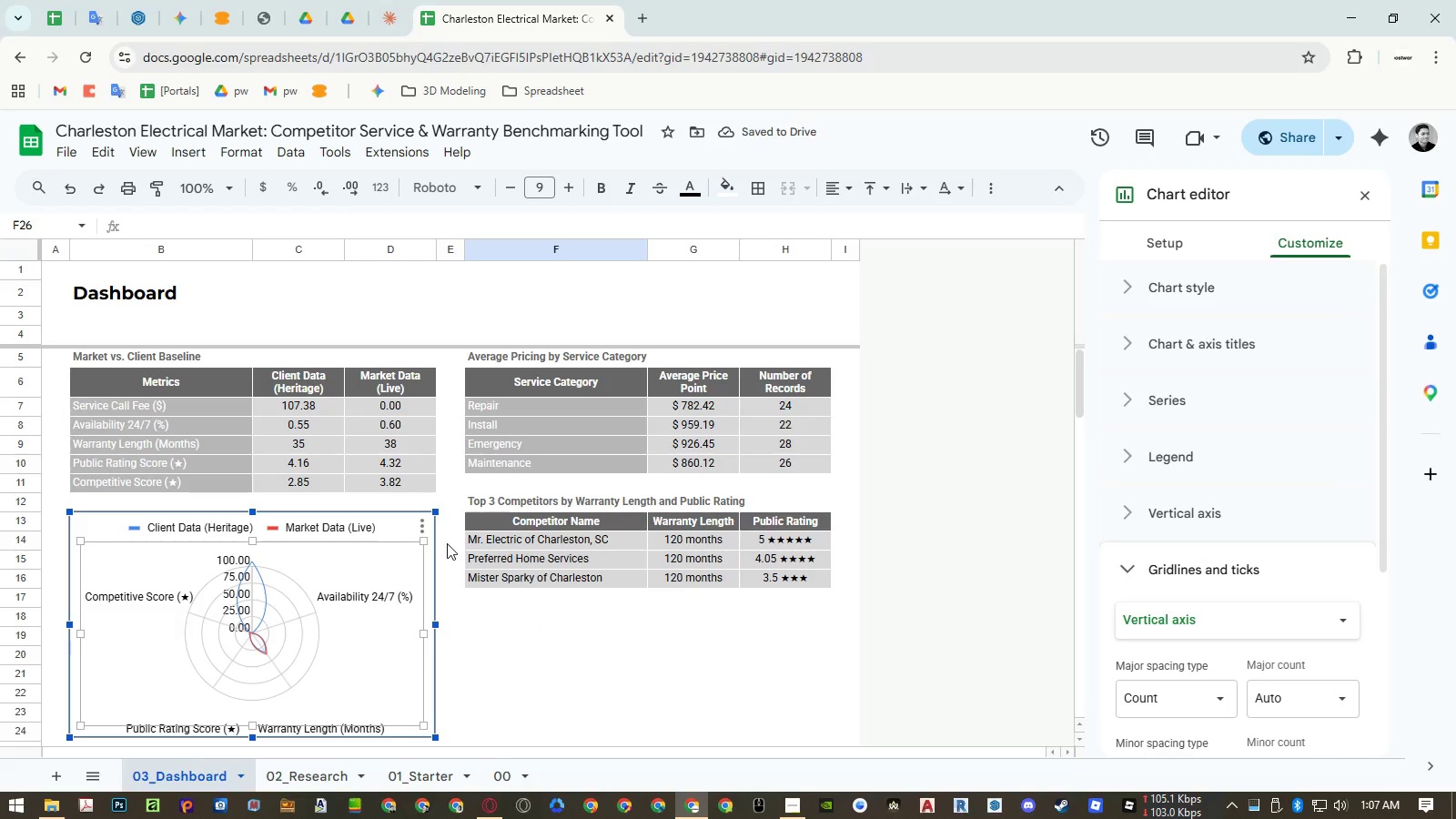 
left_click([400, 530])
 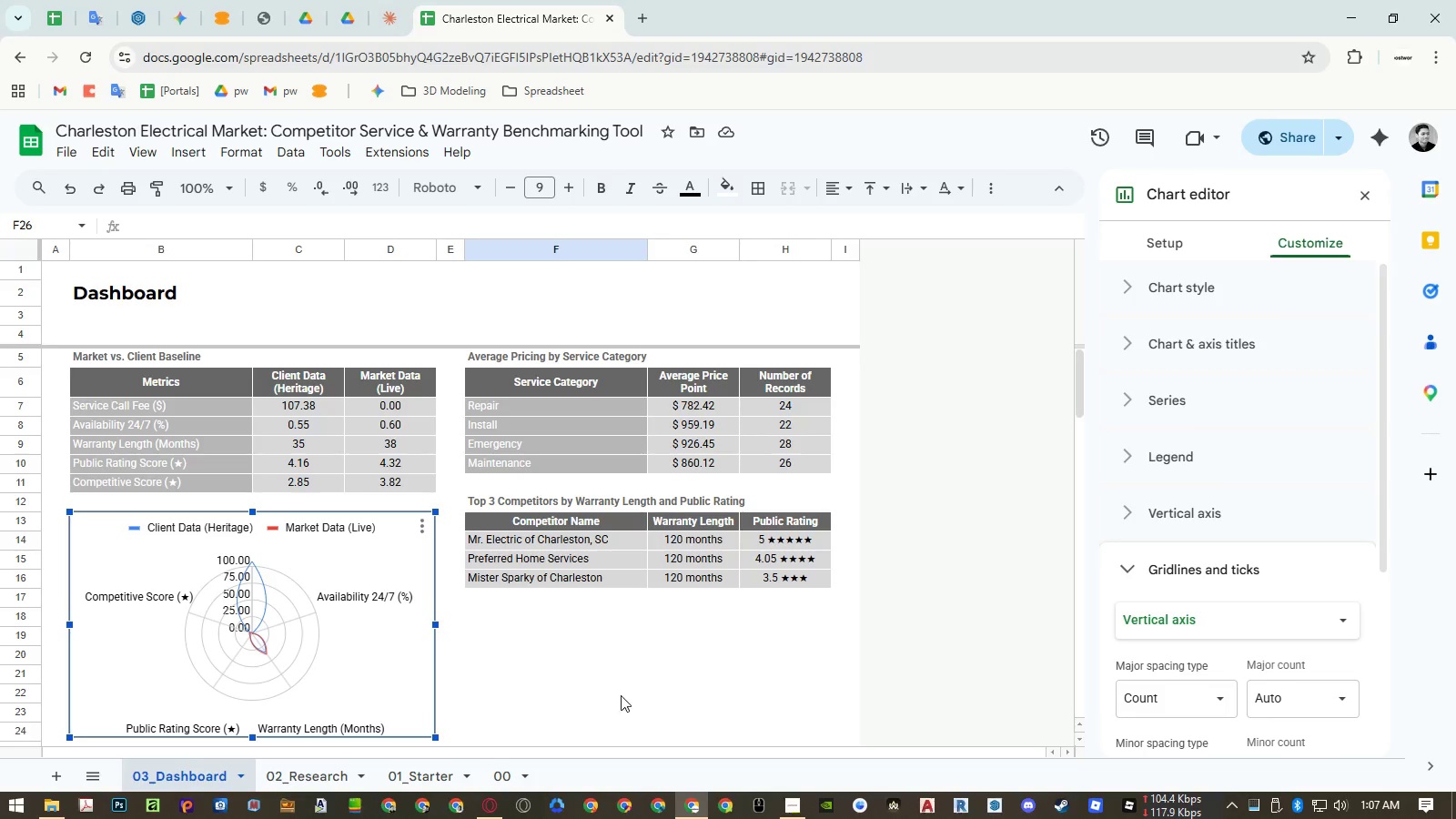 
left_click([793, 804])